 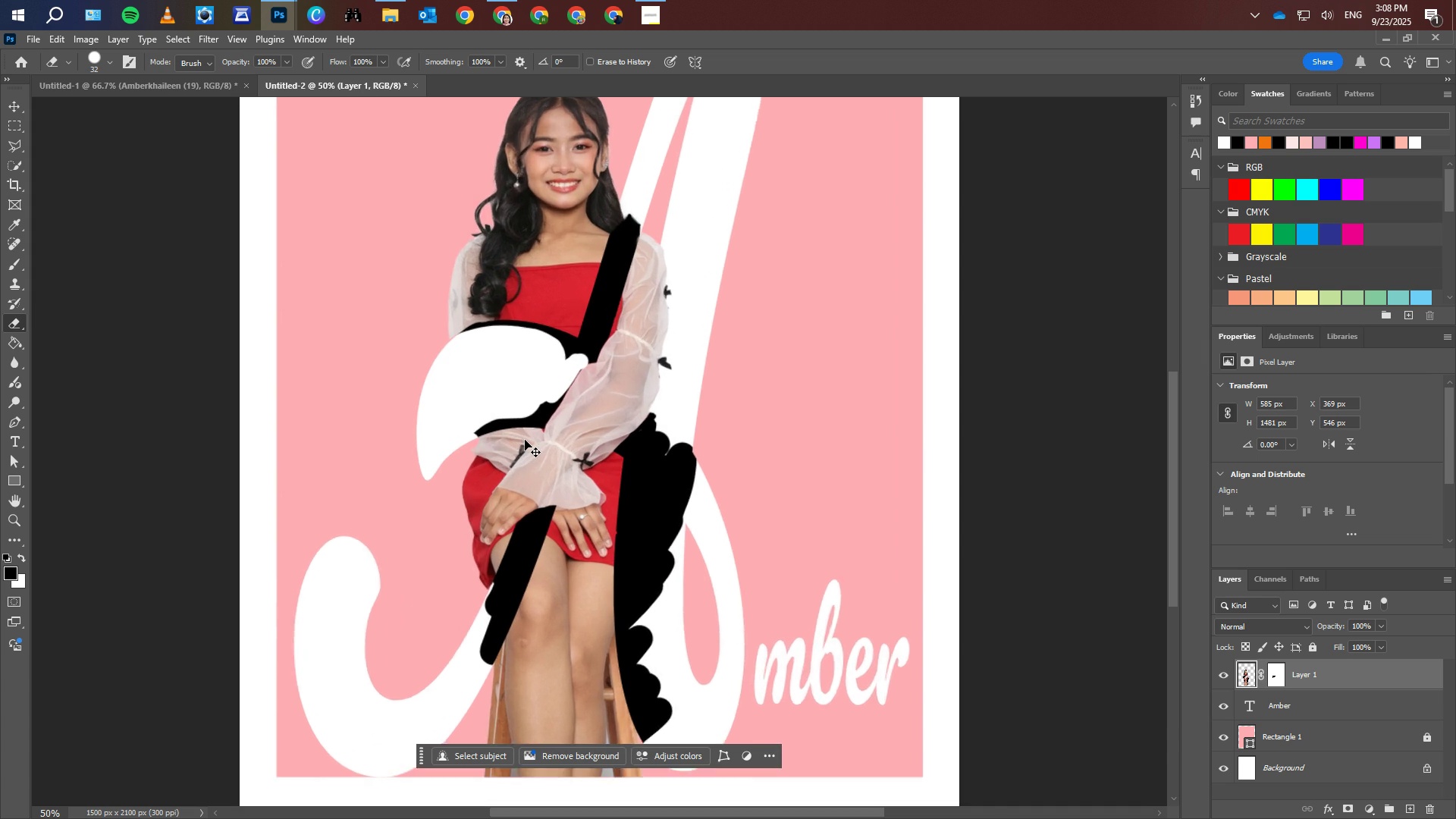 
key(Control+Equal)
 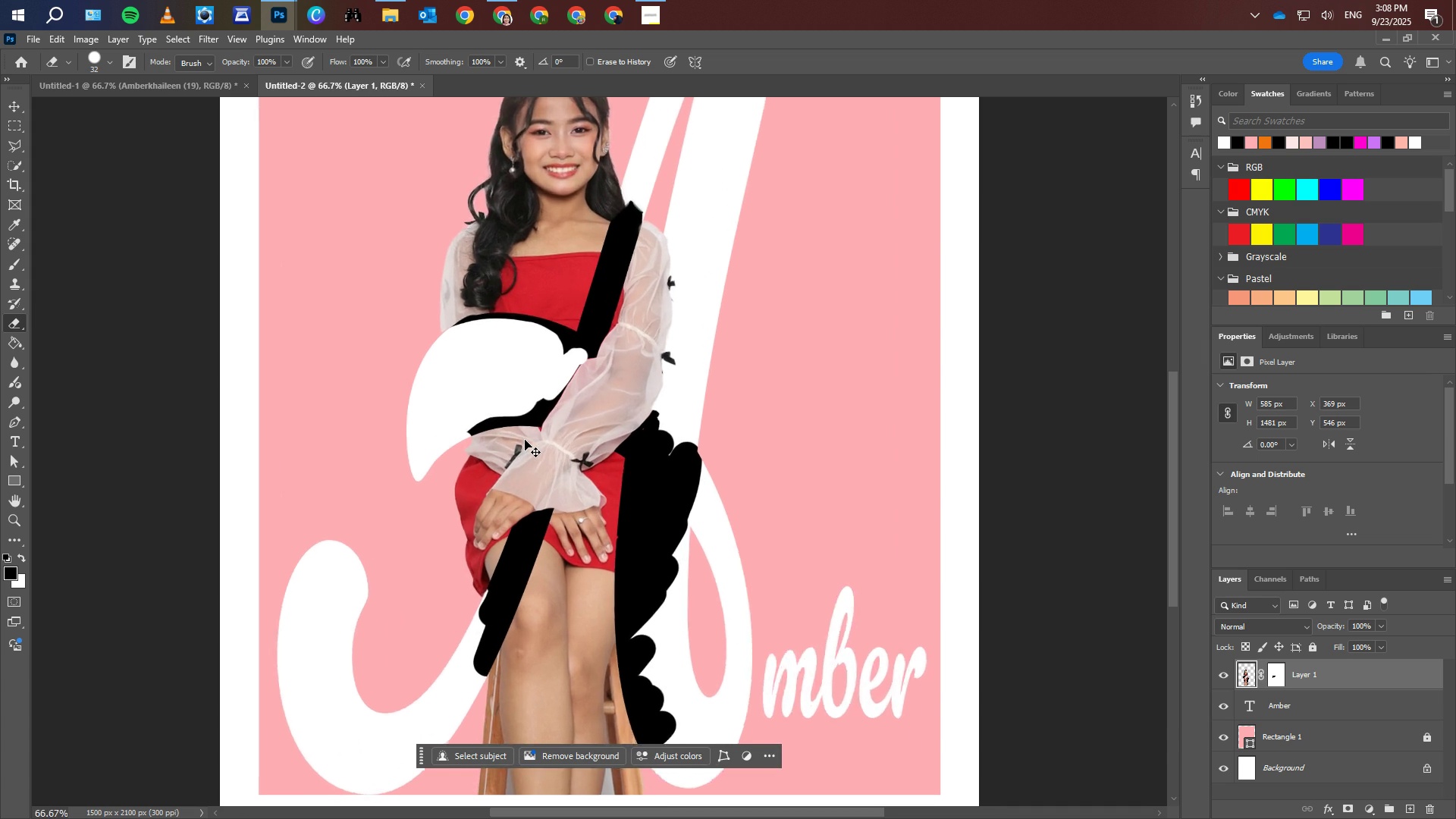 
key(Control+Equal)
 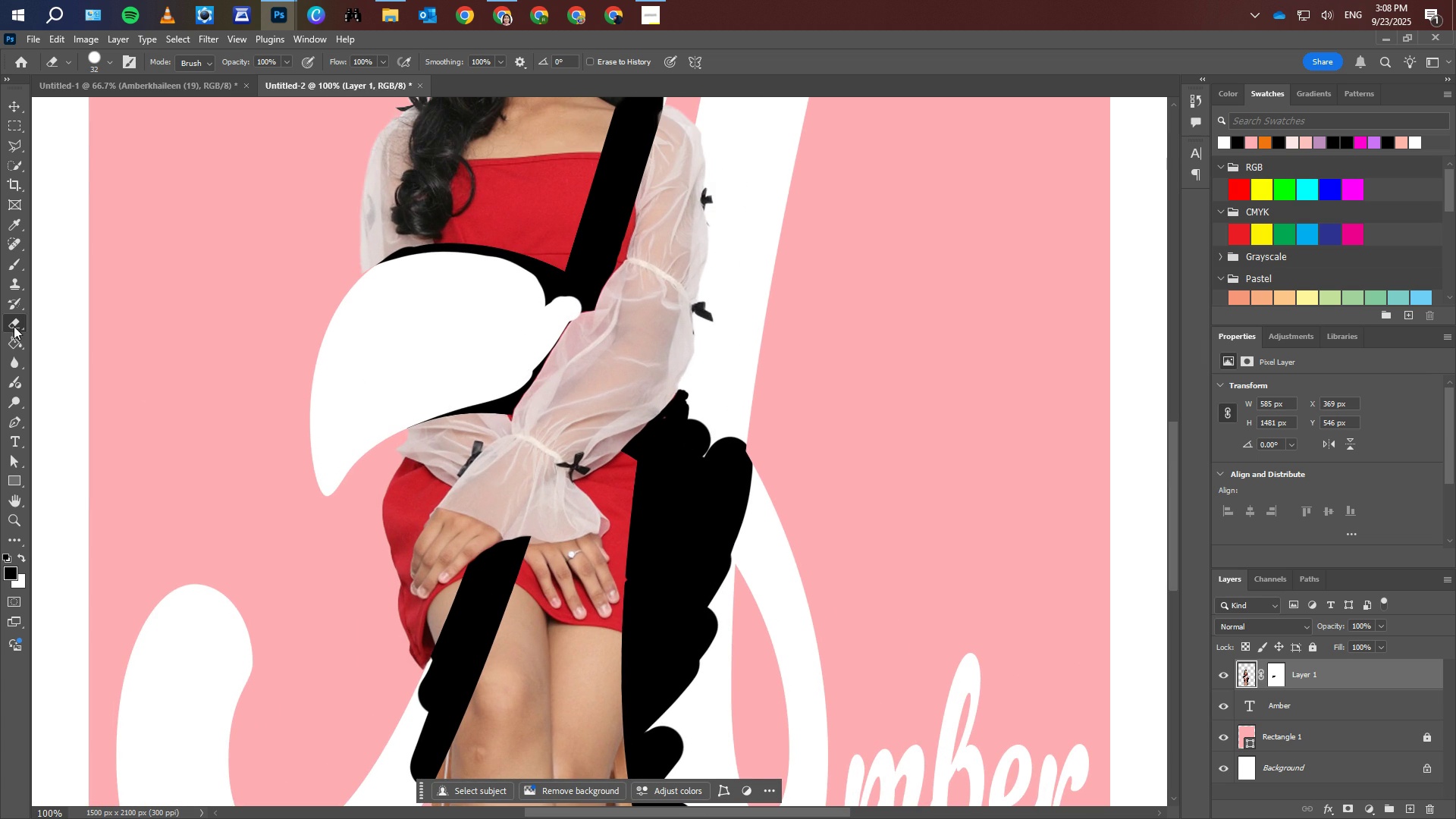 
wait(6.57)
 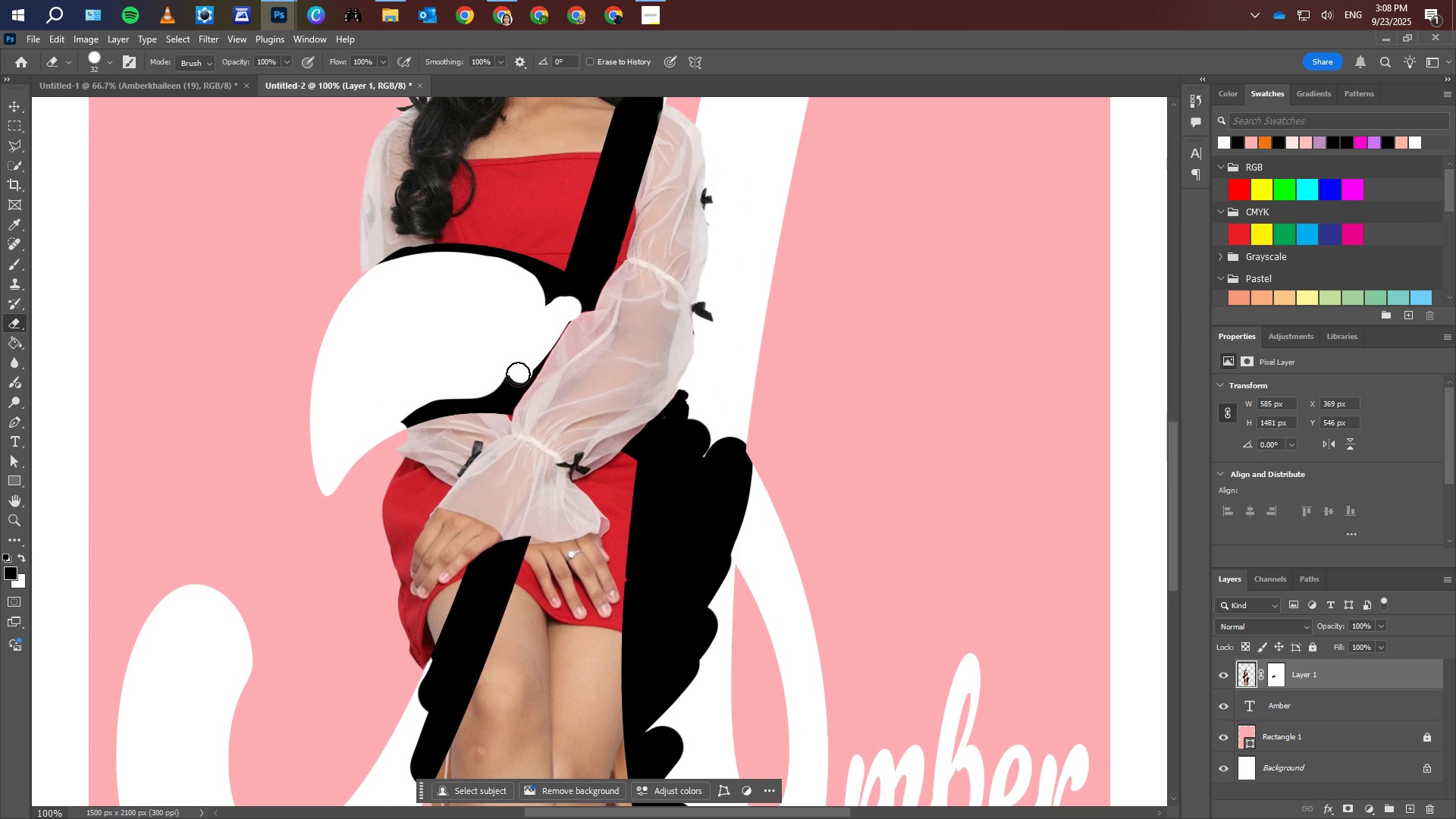 
left_click([17, 163])
 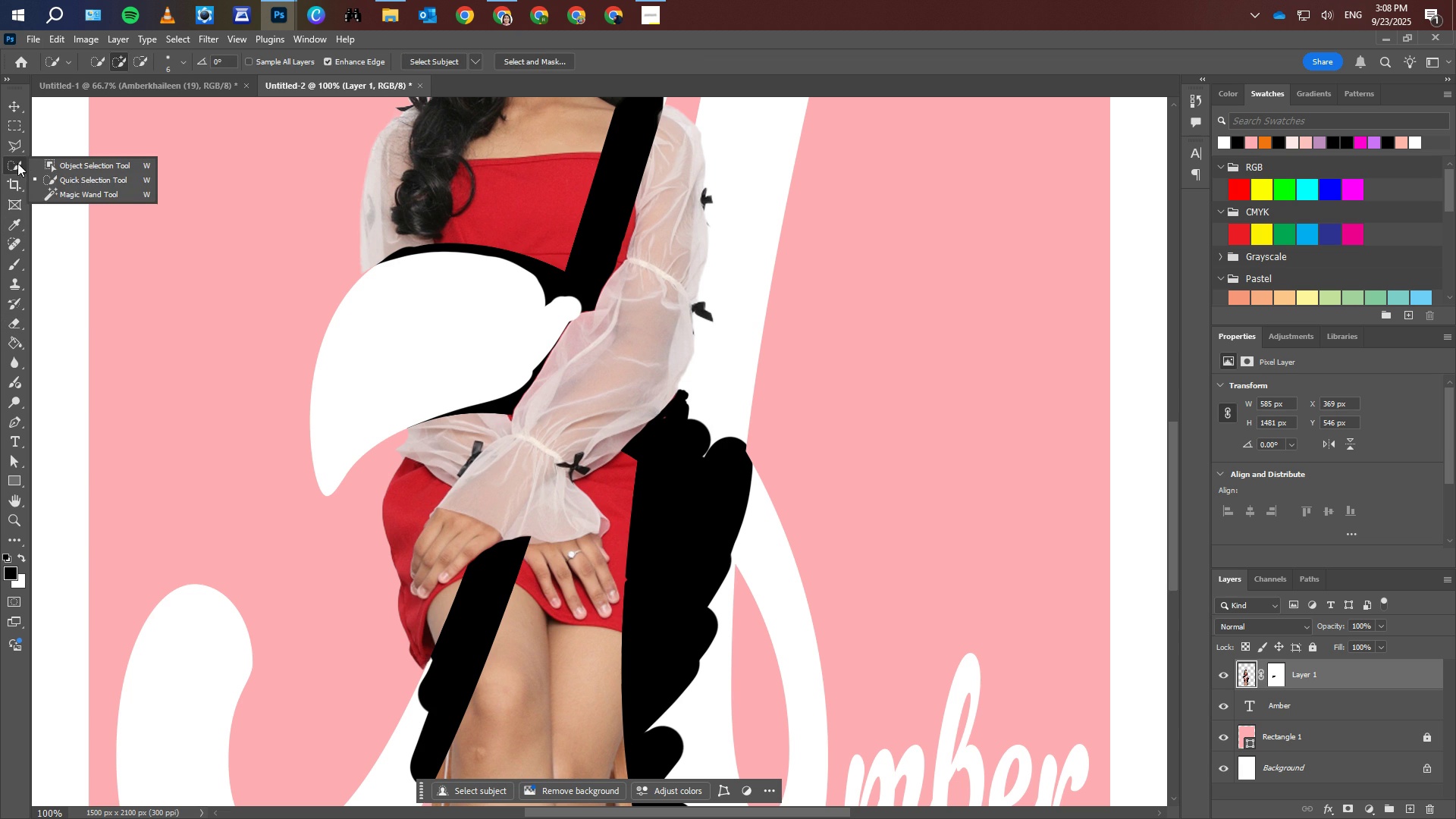 
right_click([17, 163])
 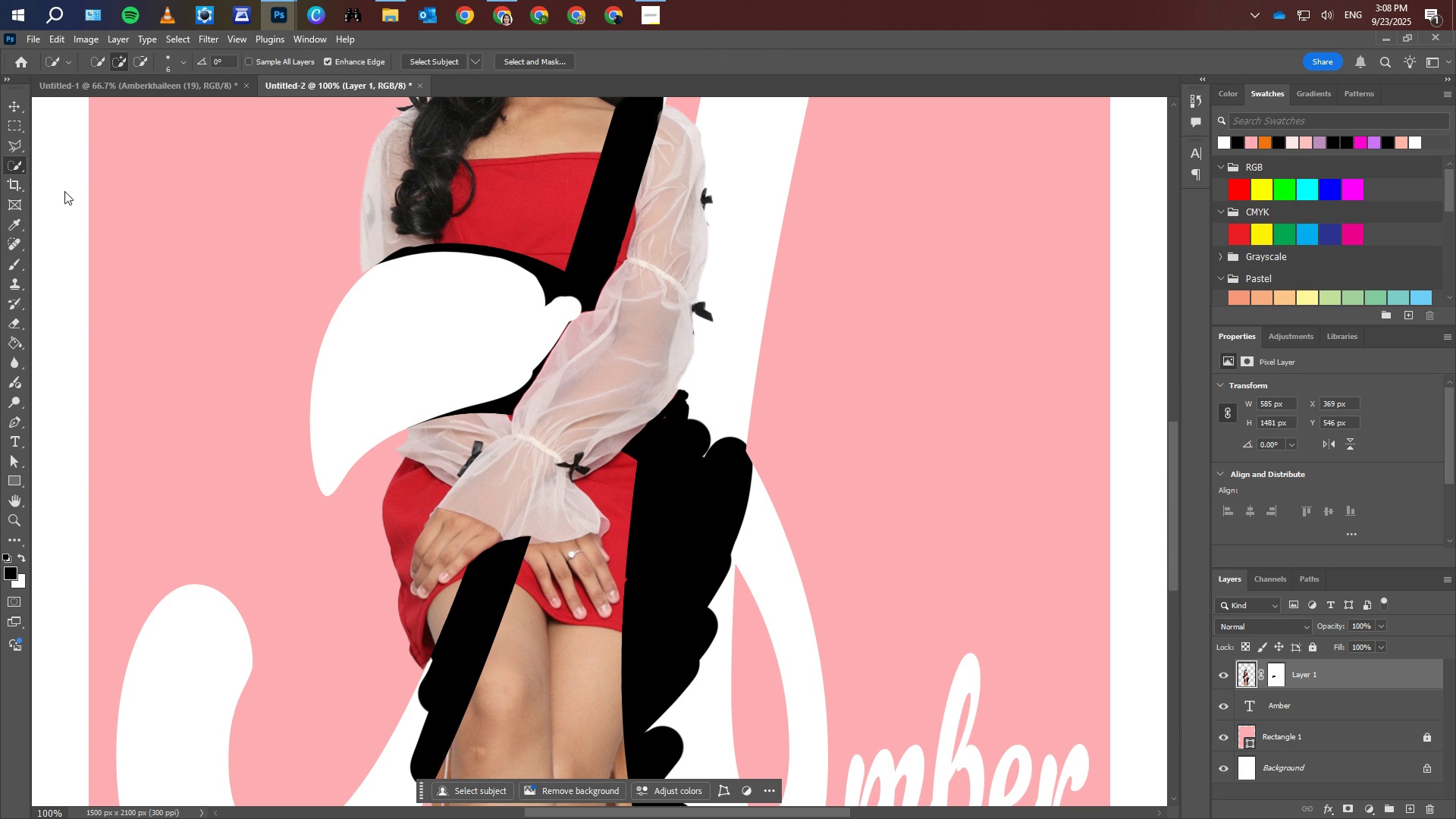 
left_click([64, 191])
 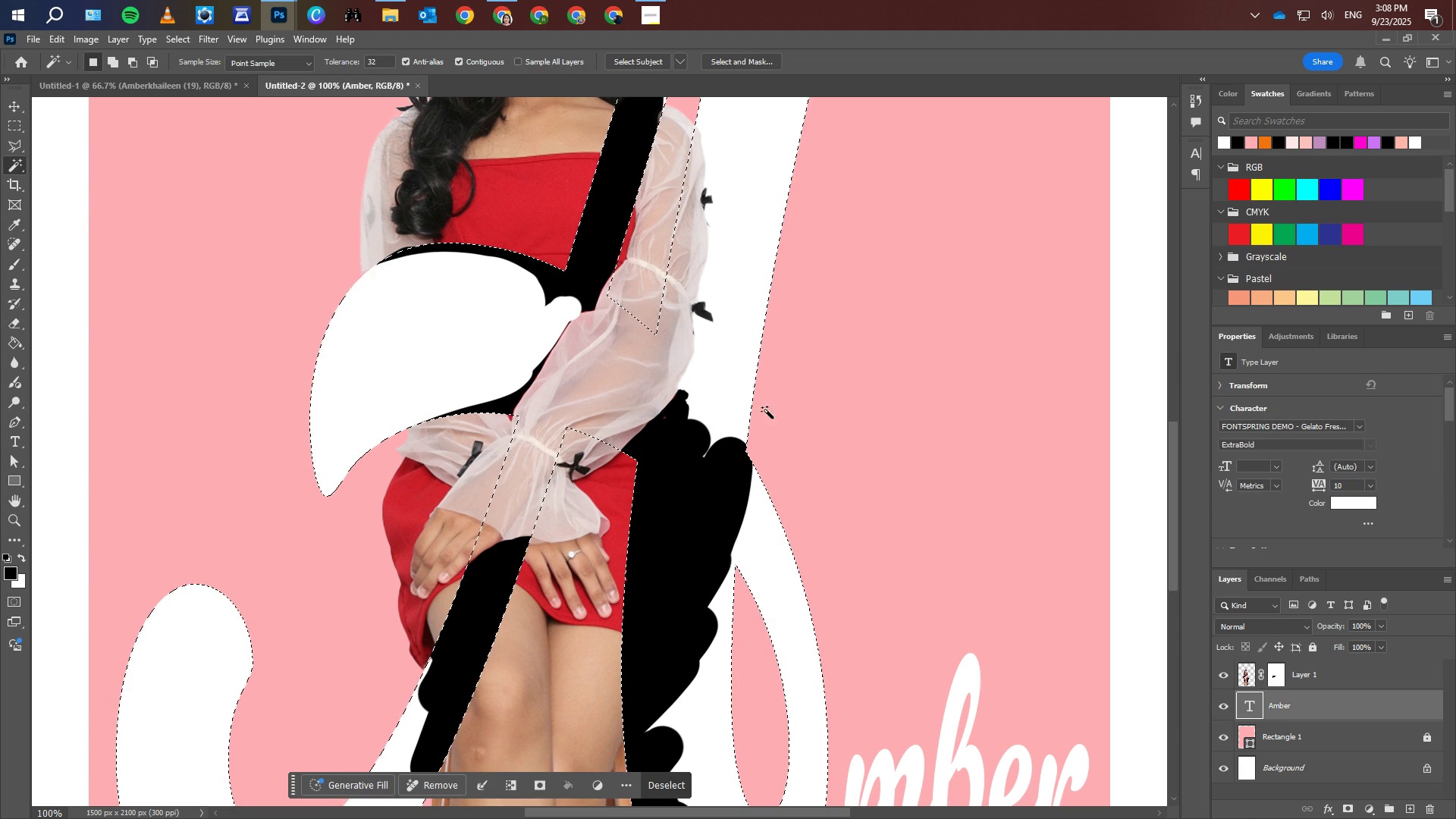 
left_click([1344, 669])
 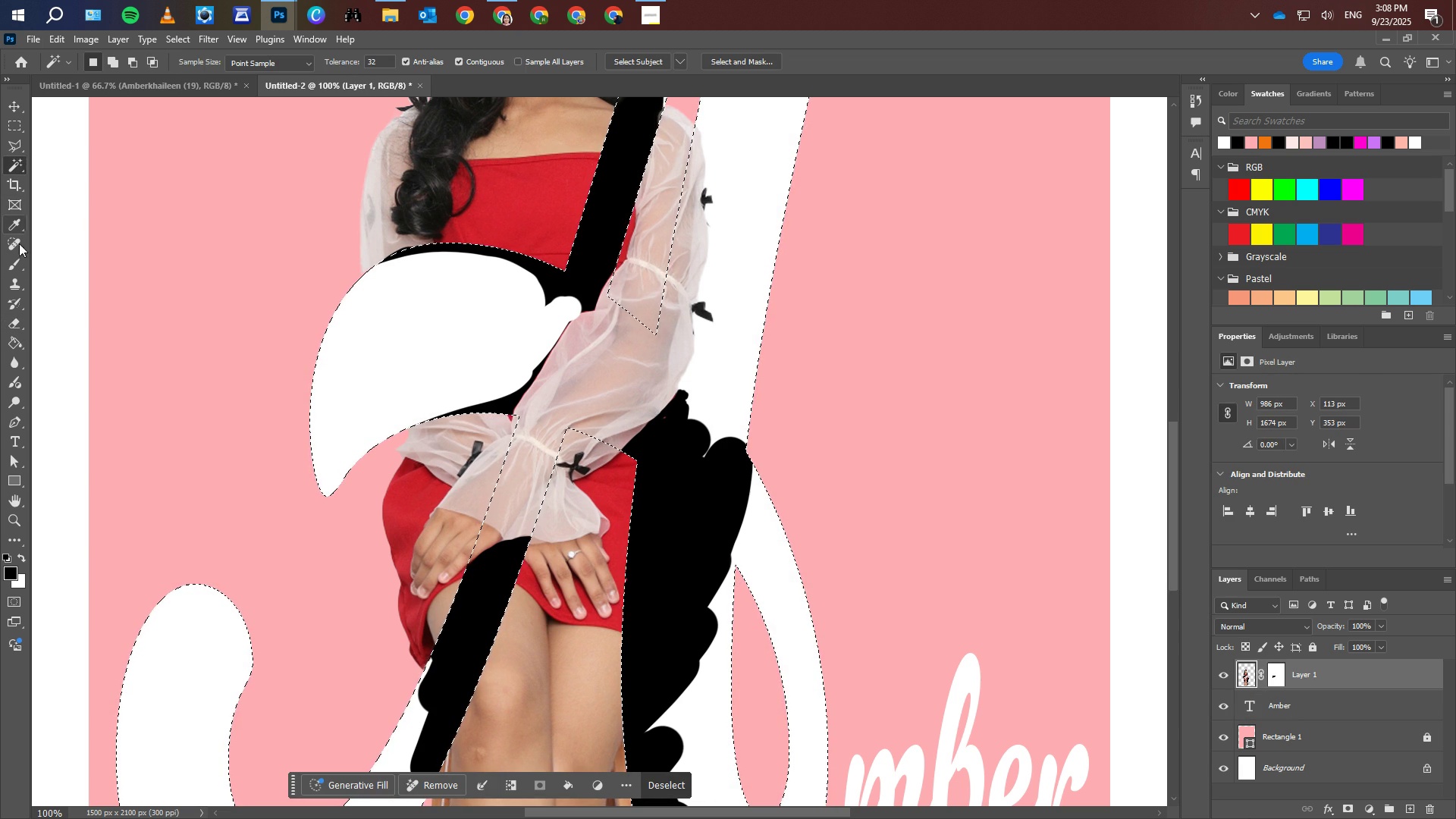 
left_click([18, 324])
 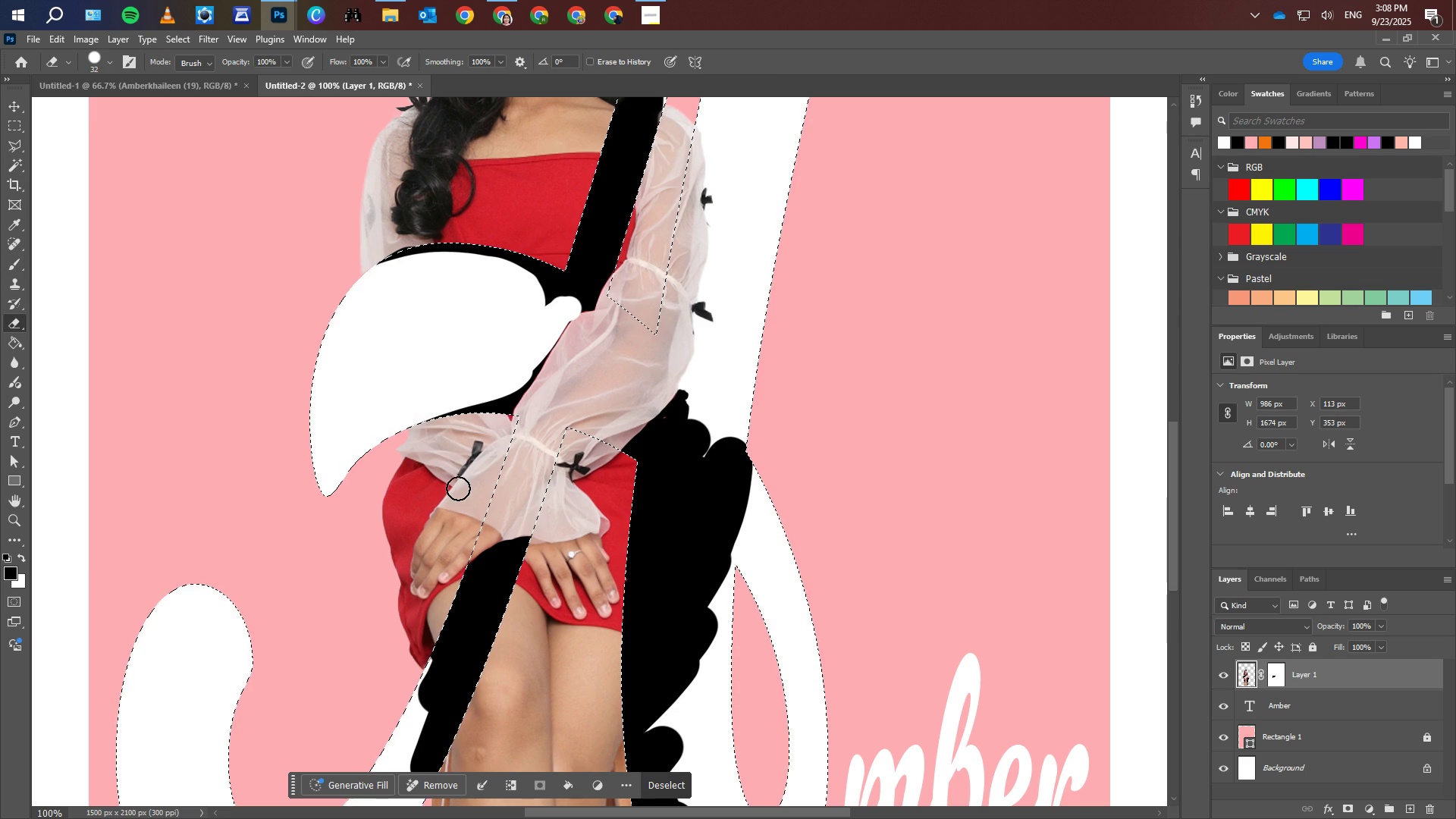 
scroll: coordinate [468, 428], scroll_direction: up, amount: 11.0